 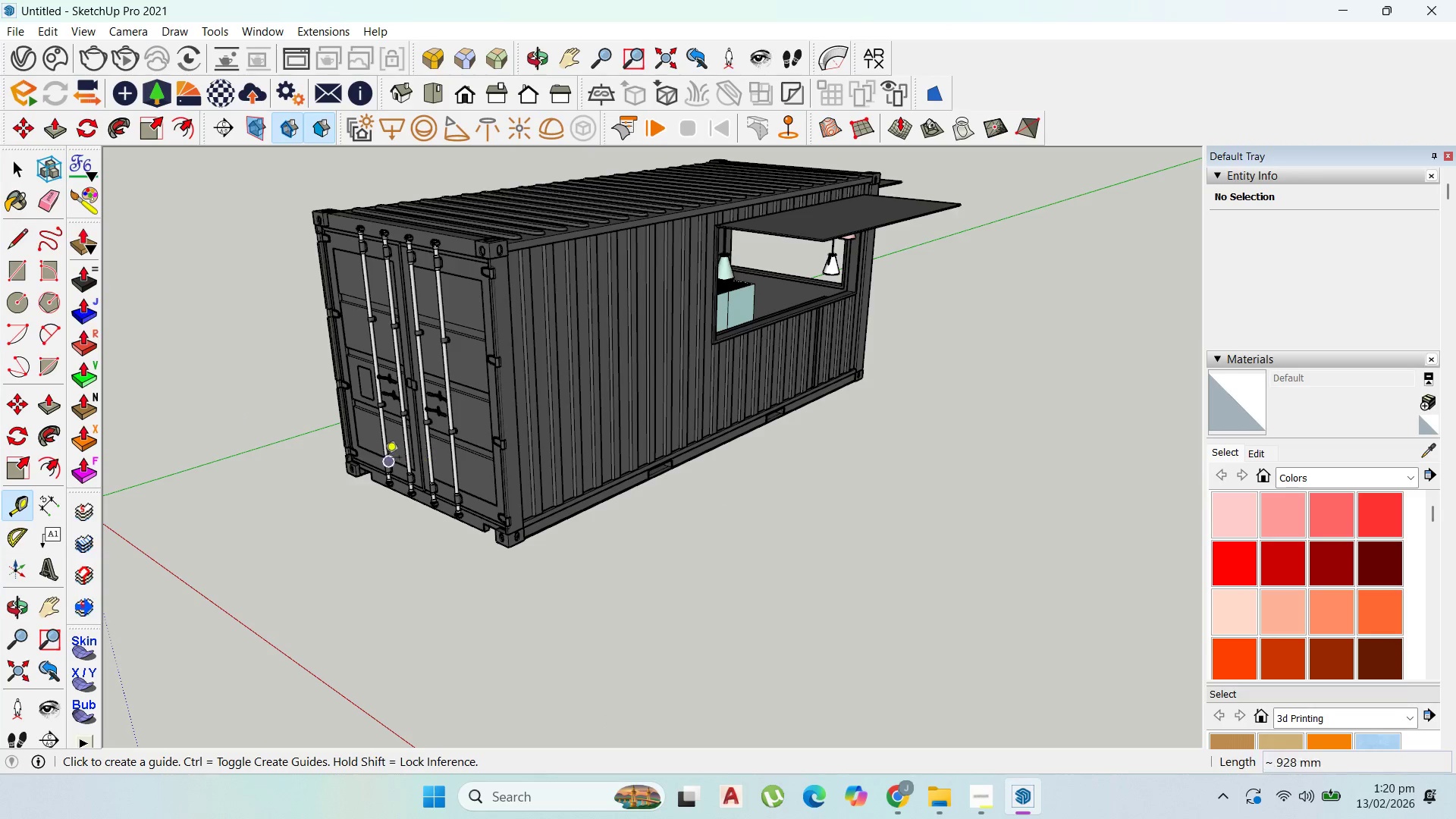 
left_click_drag(start_coordinate=[344, 475], to_coordinate=[370, 488])
 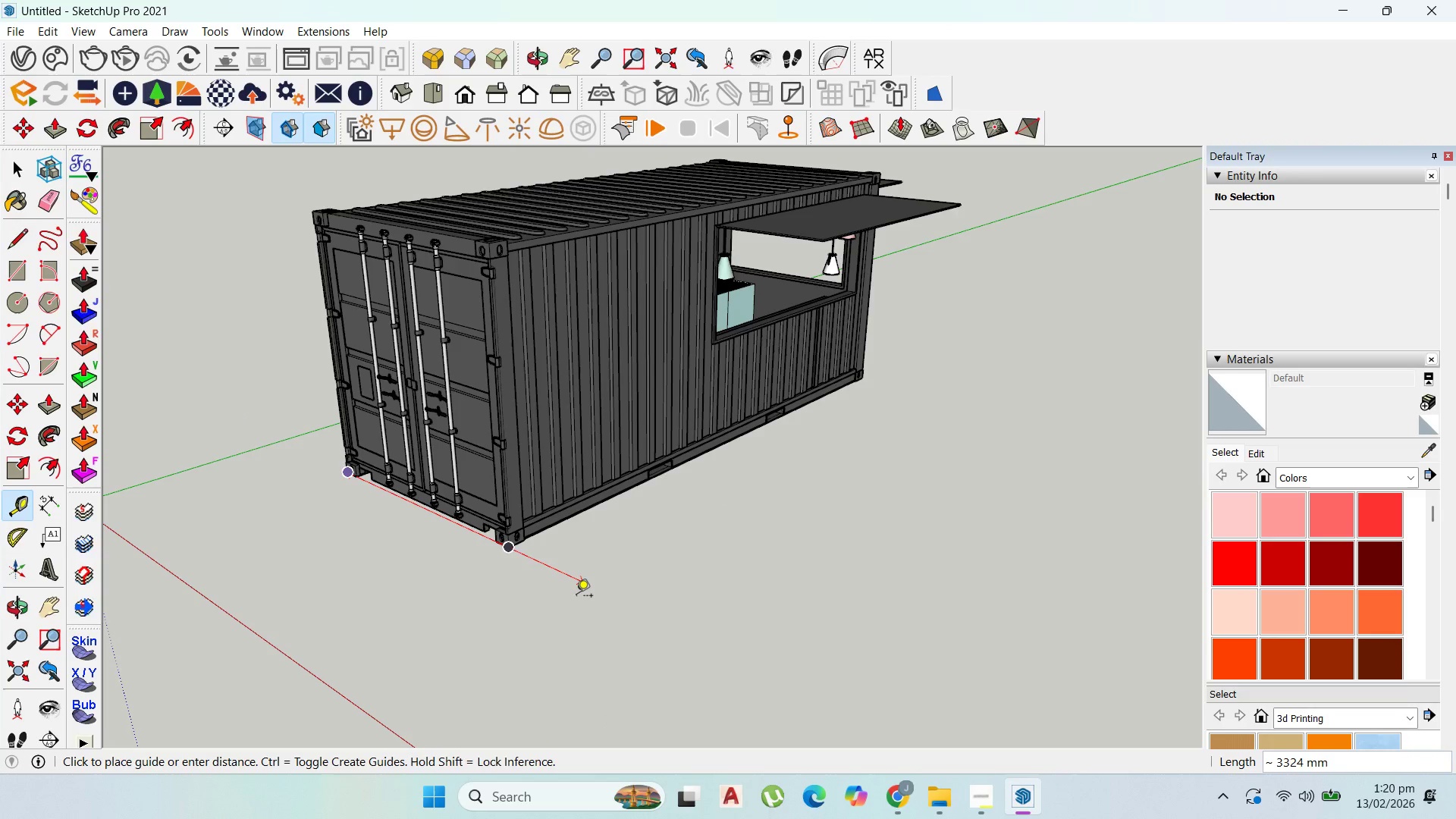 
key(Escape)
 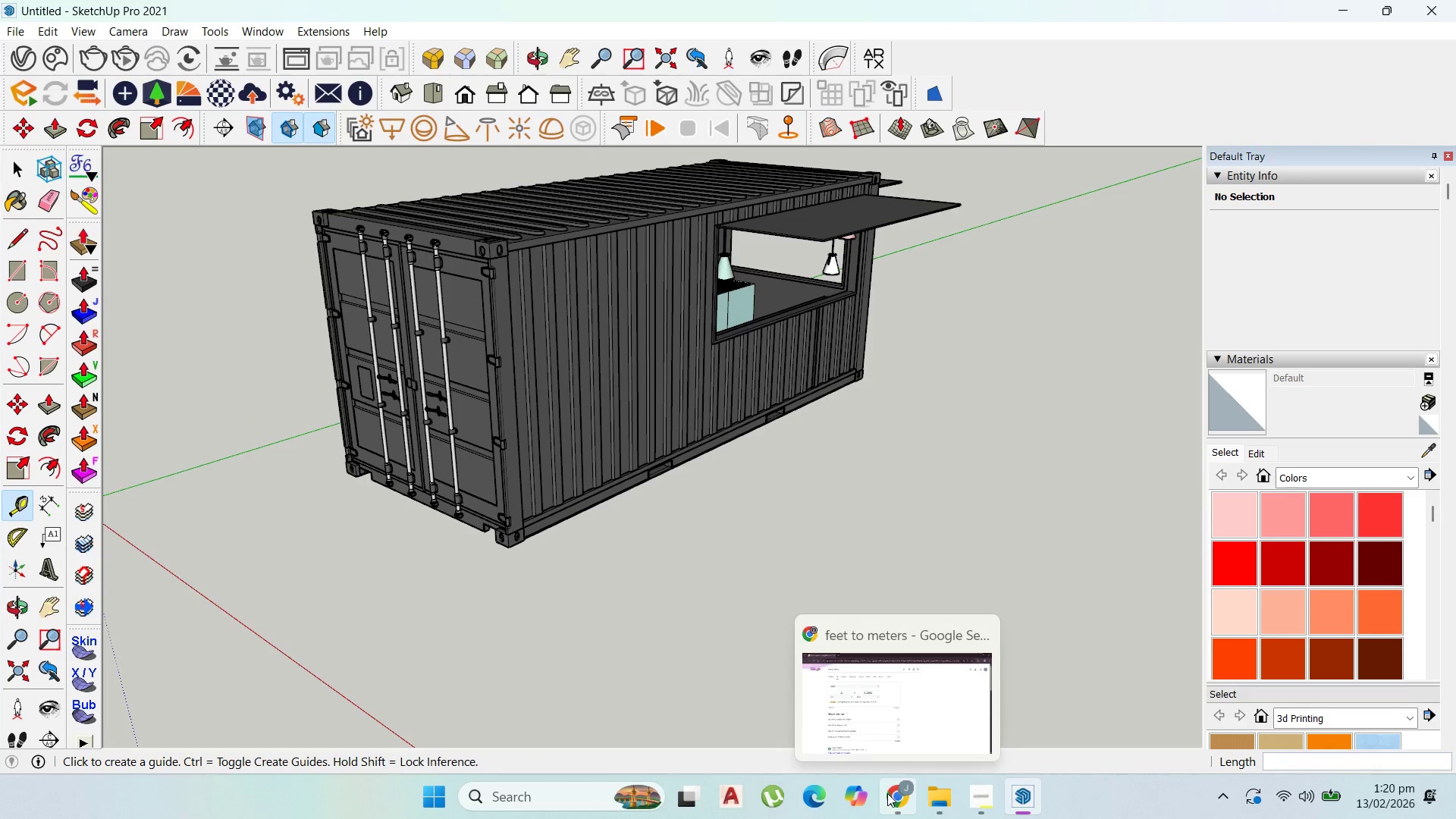 
left_click([887, 793])
 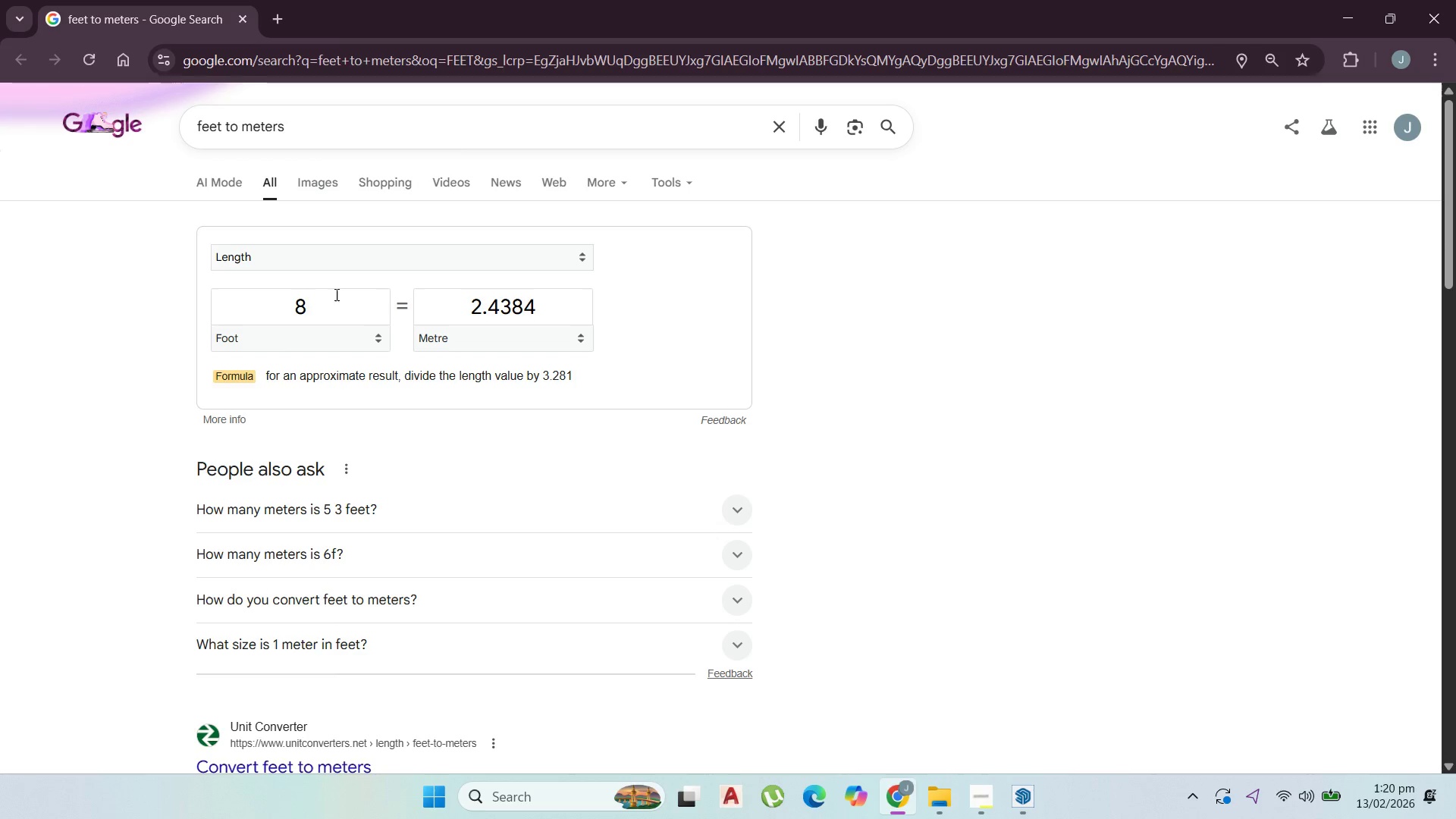 
left_click_drag(start_coordinate=[304, 303], to_coordinate=[204, 301])
 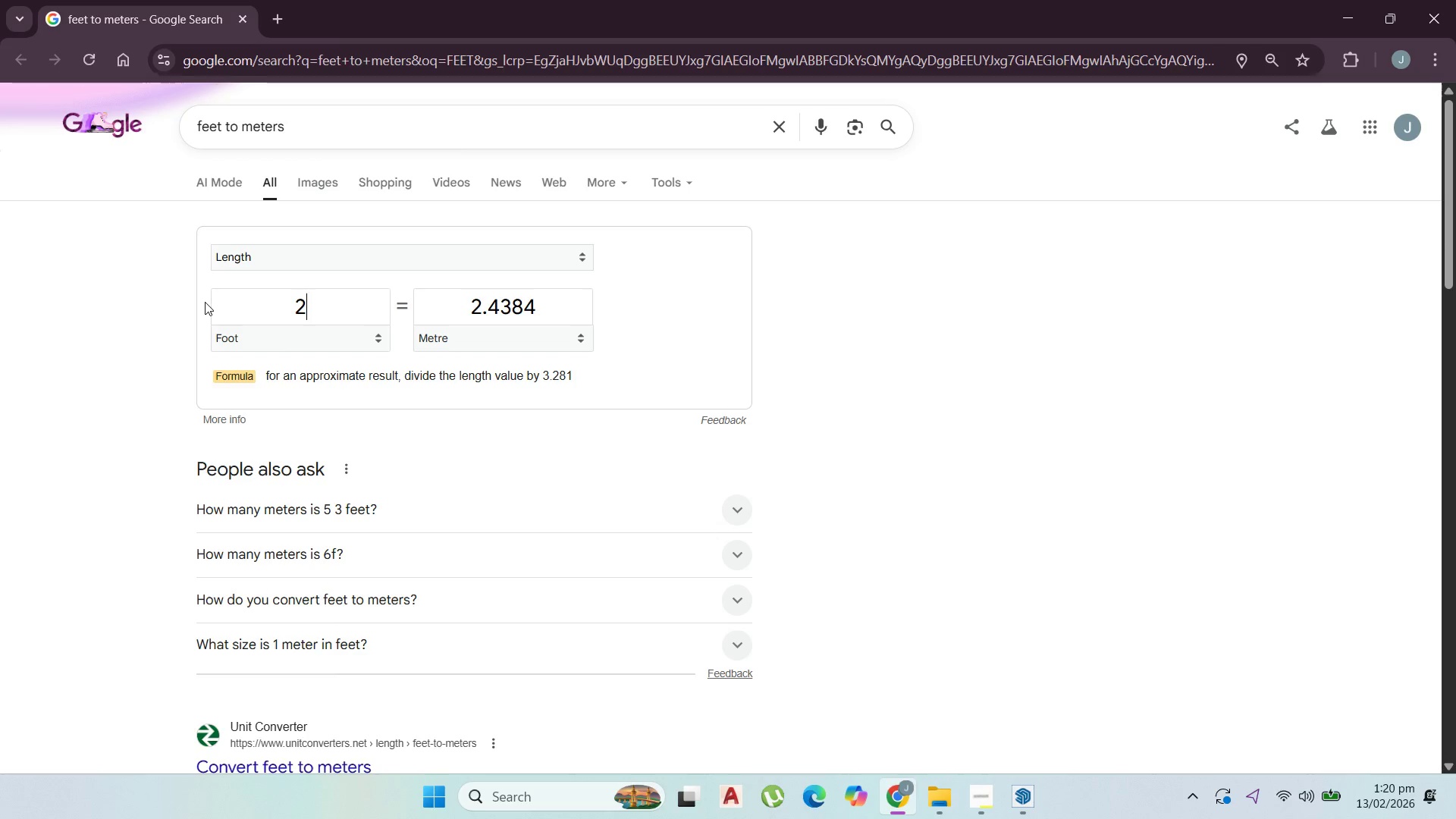 
type(20)
 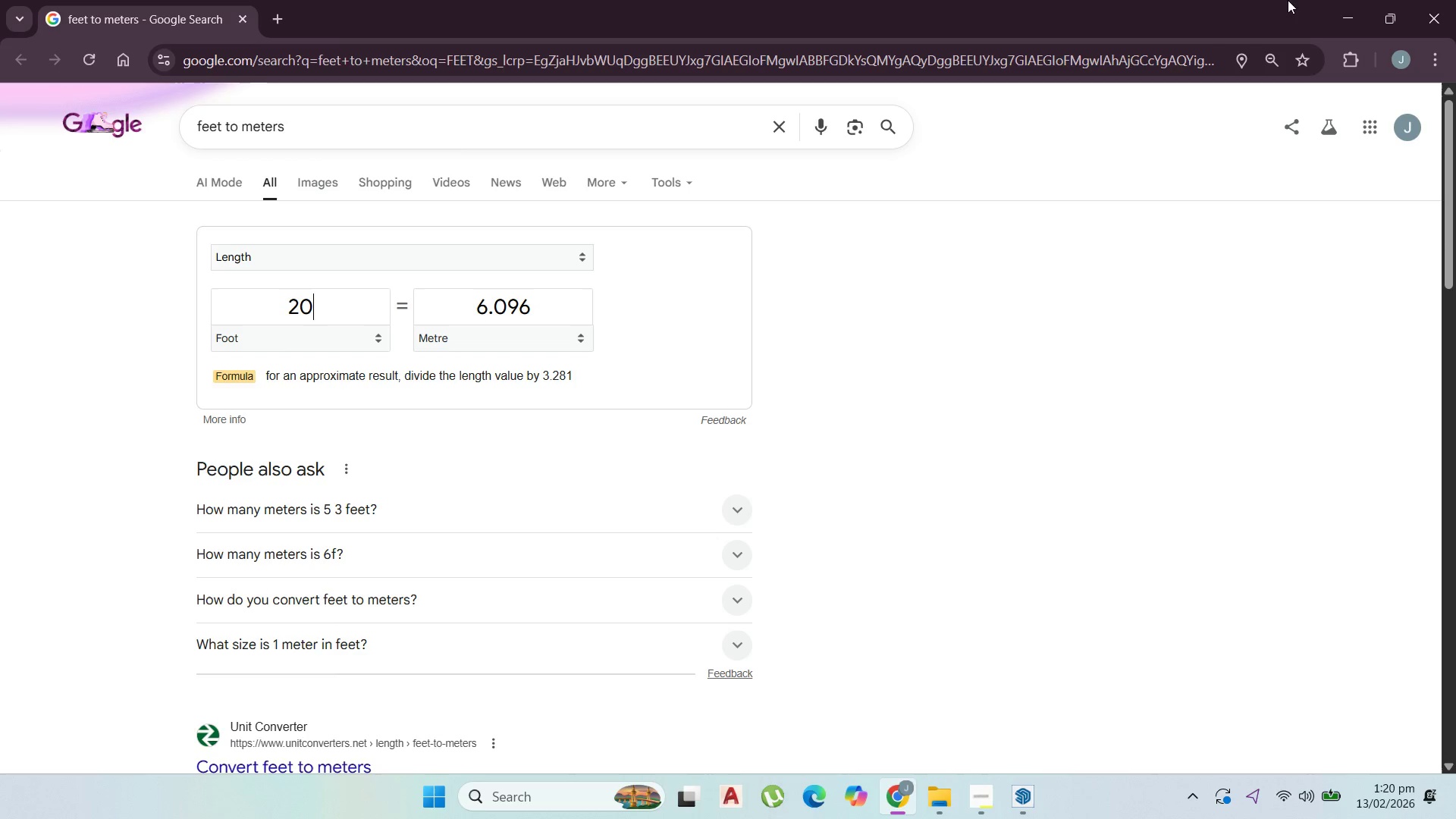 
left_click([1338, 12])
 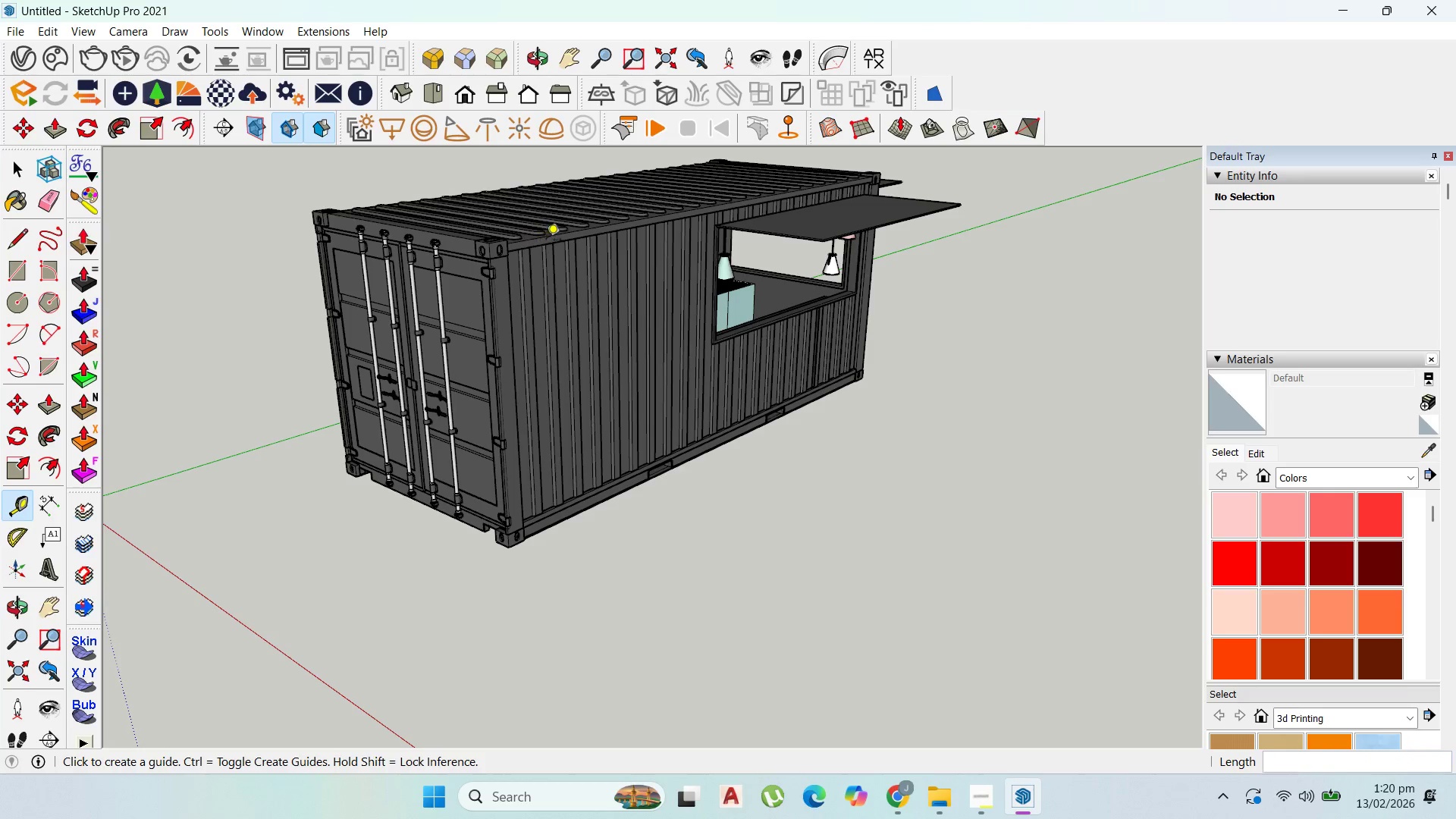 
left_click([548, 240])
 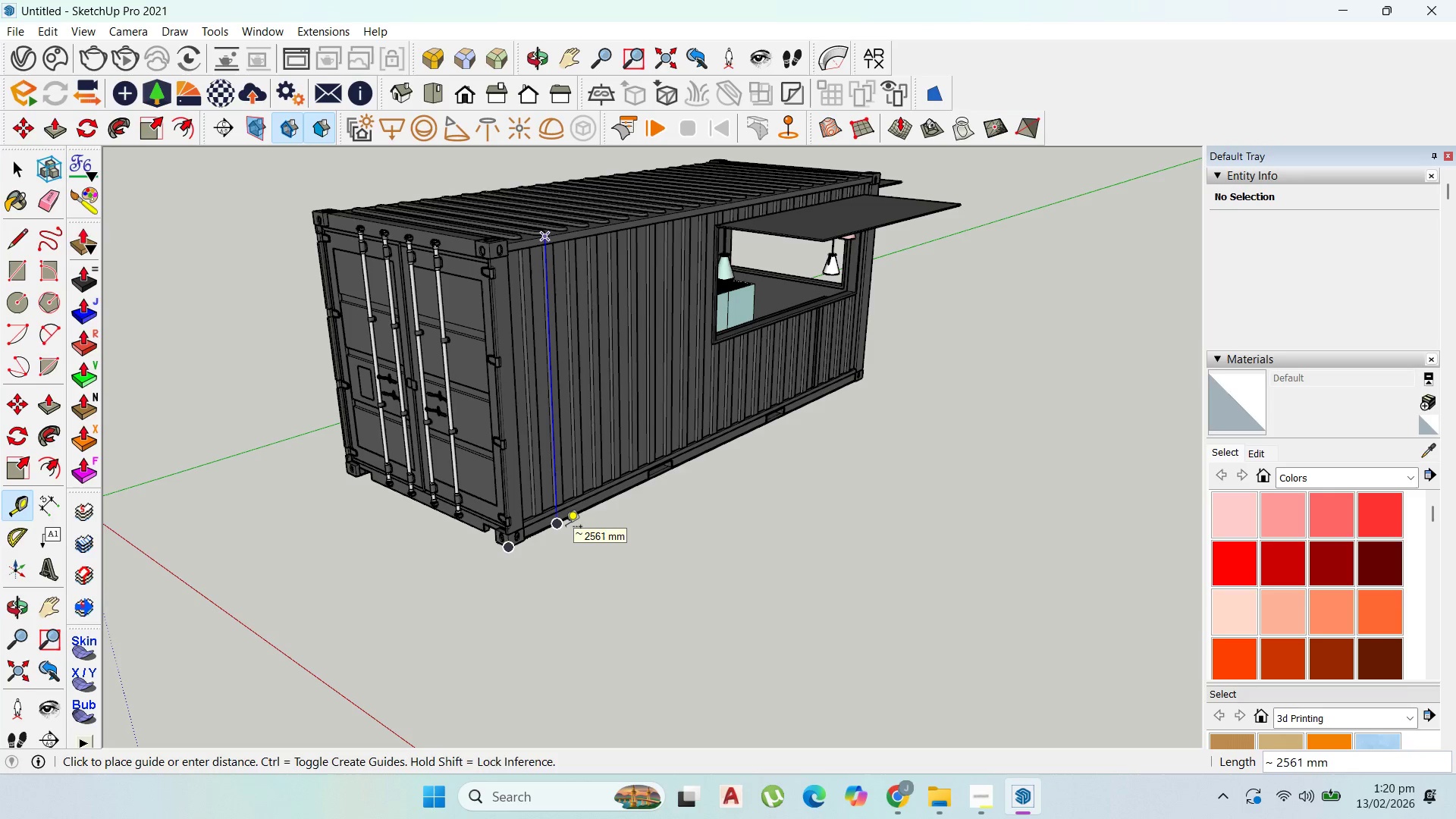 
key(Escape)
 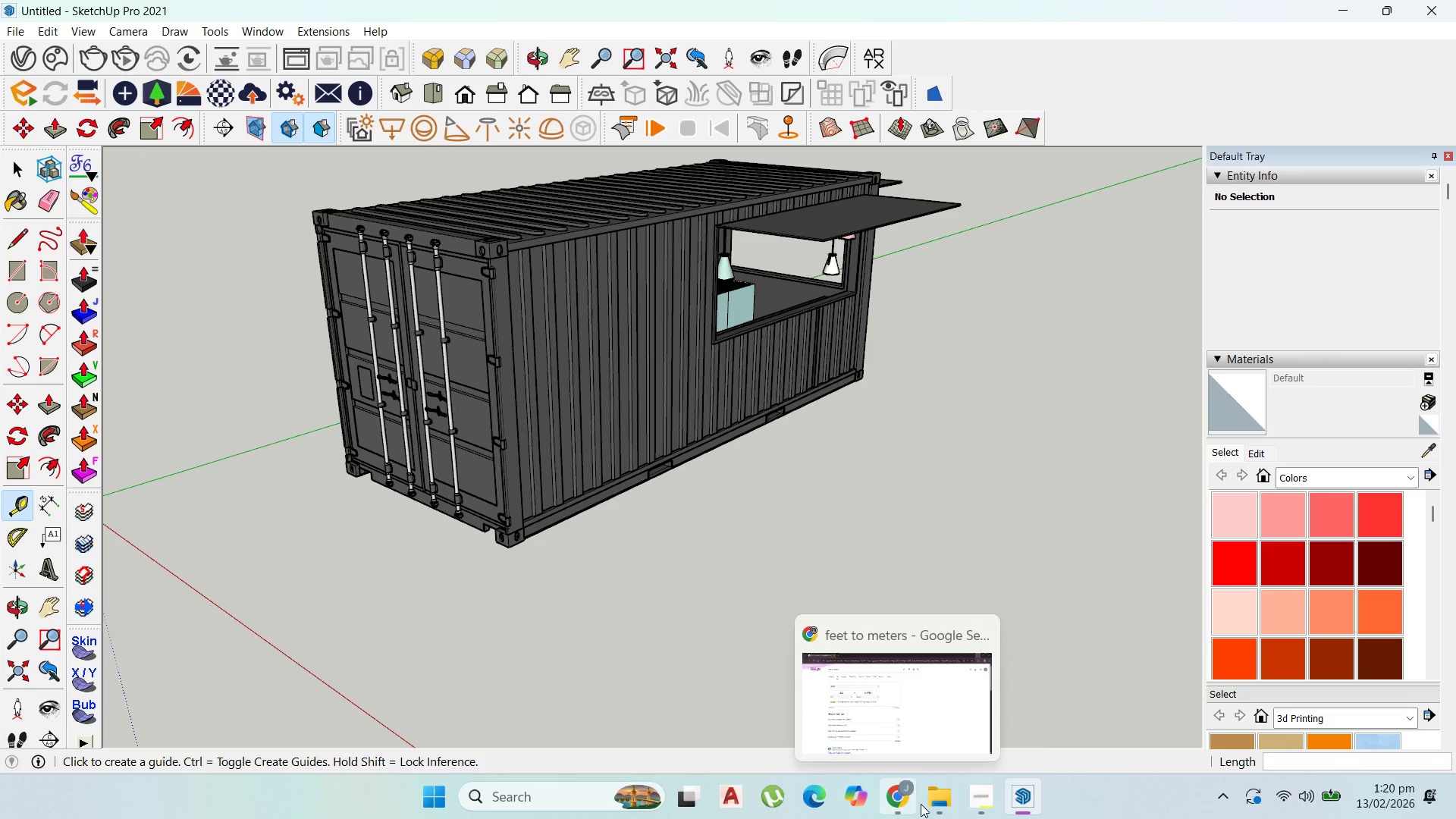 
left_click([987, 802])